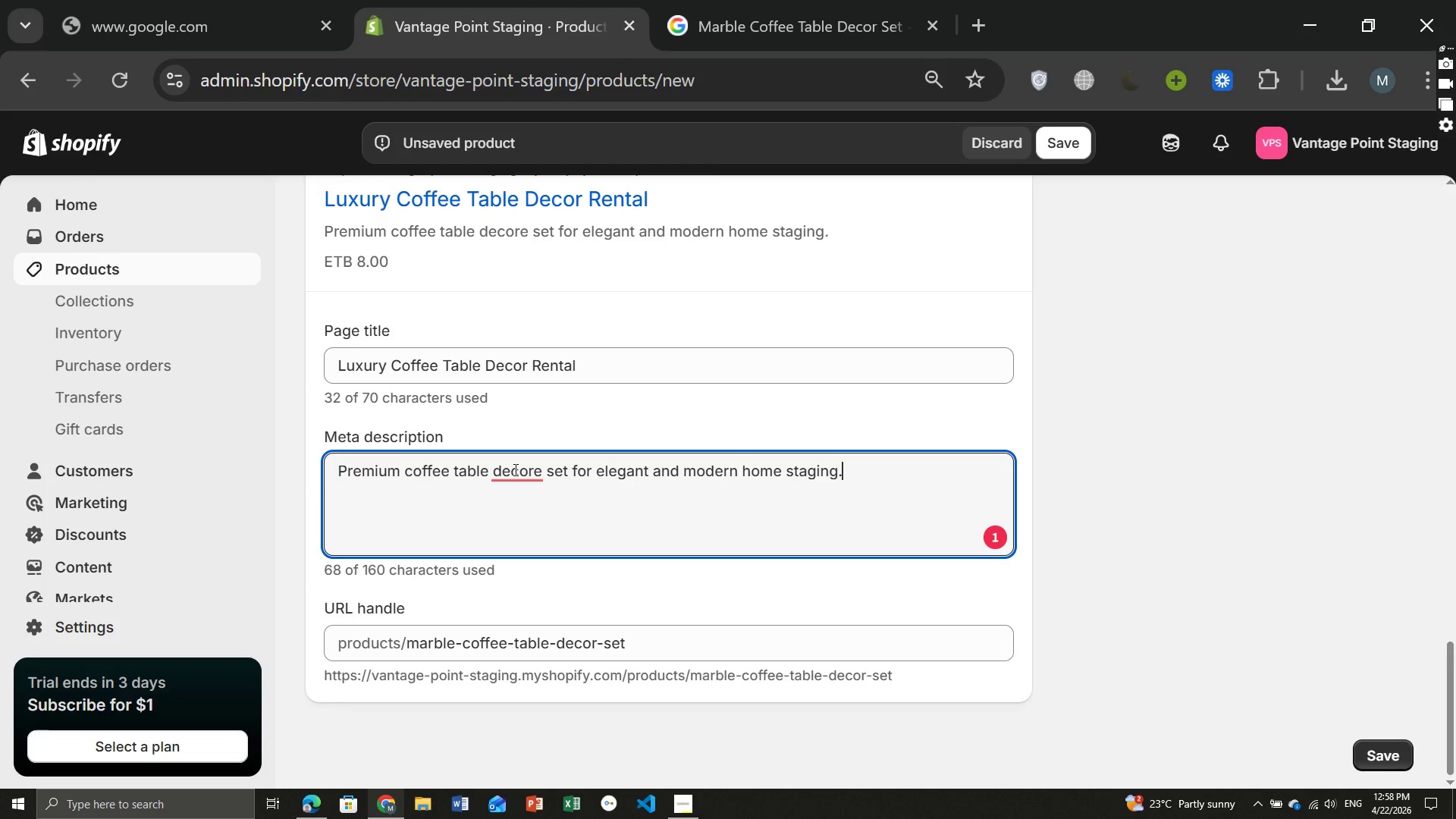 
left_click([514, 469])
 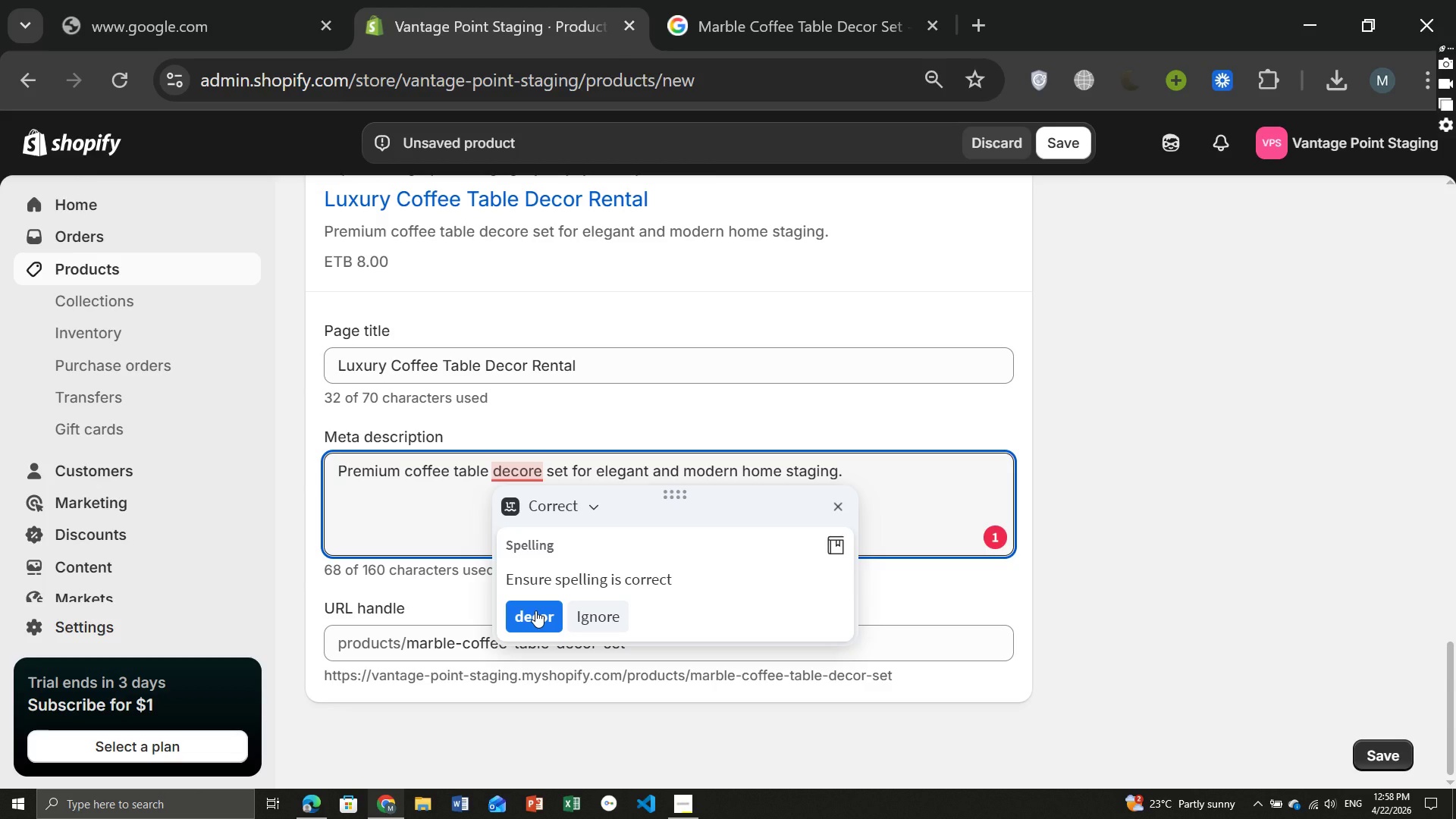 
left_click([535, 610])
 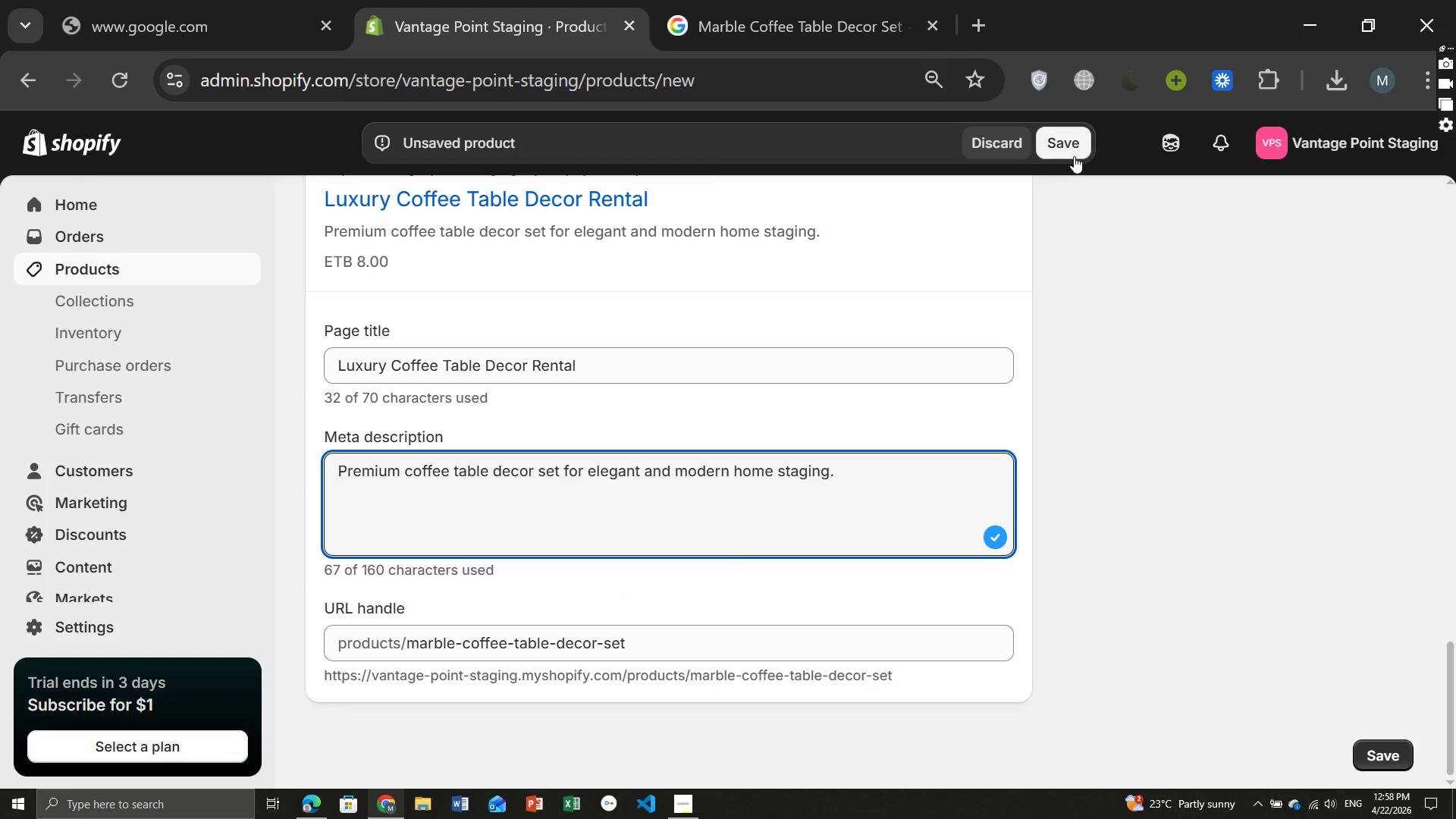 
left_click([1056, 147])
 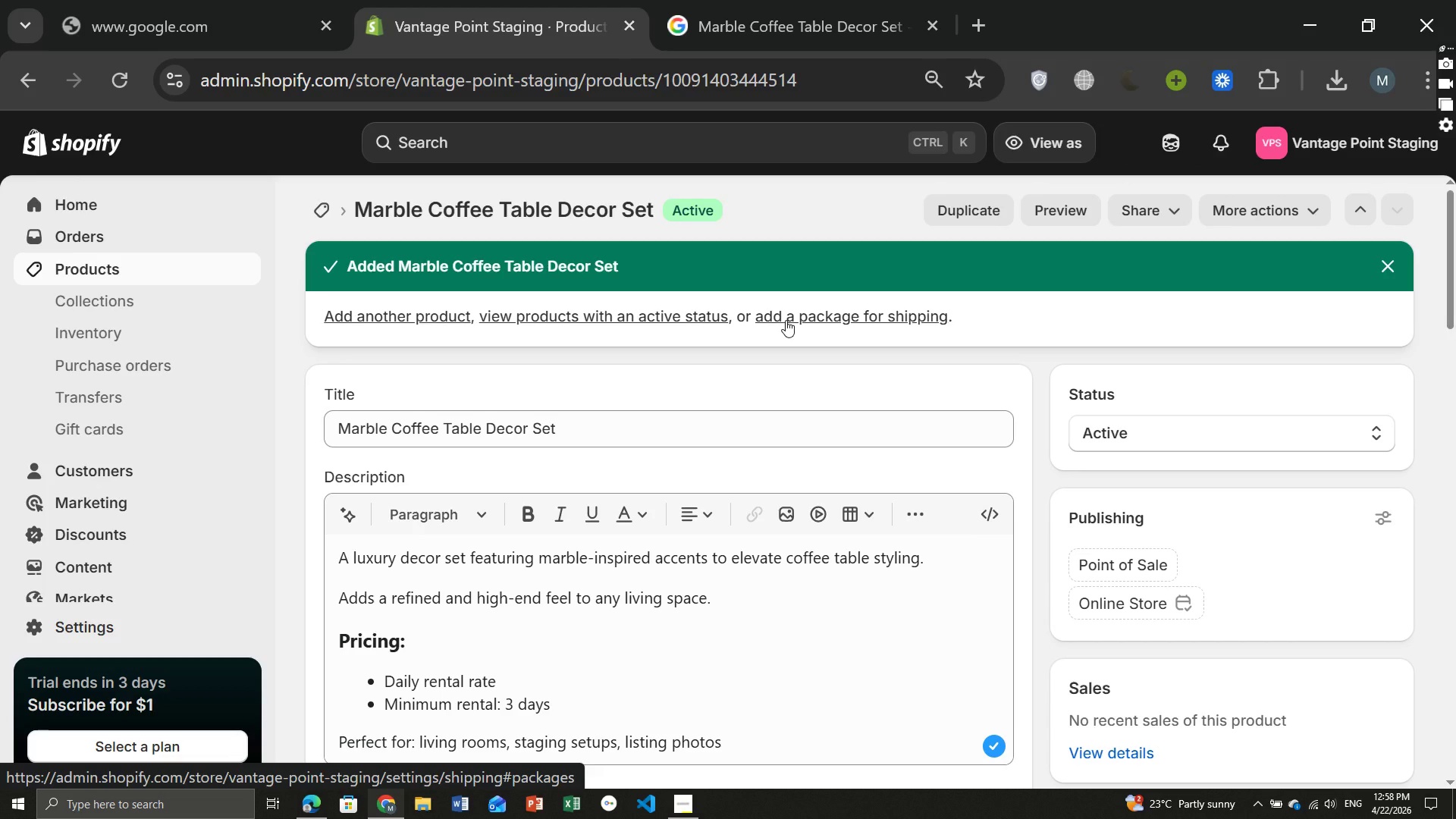 
wait(31.64)
 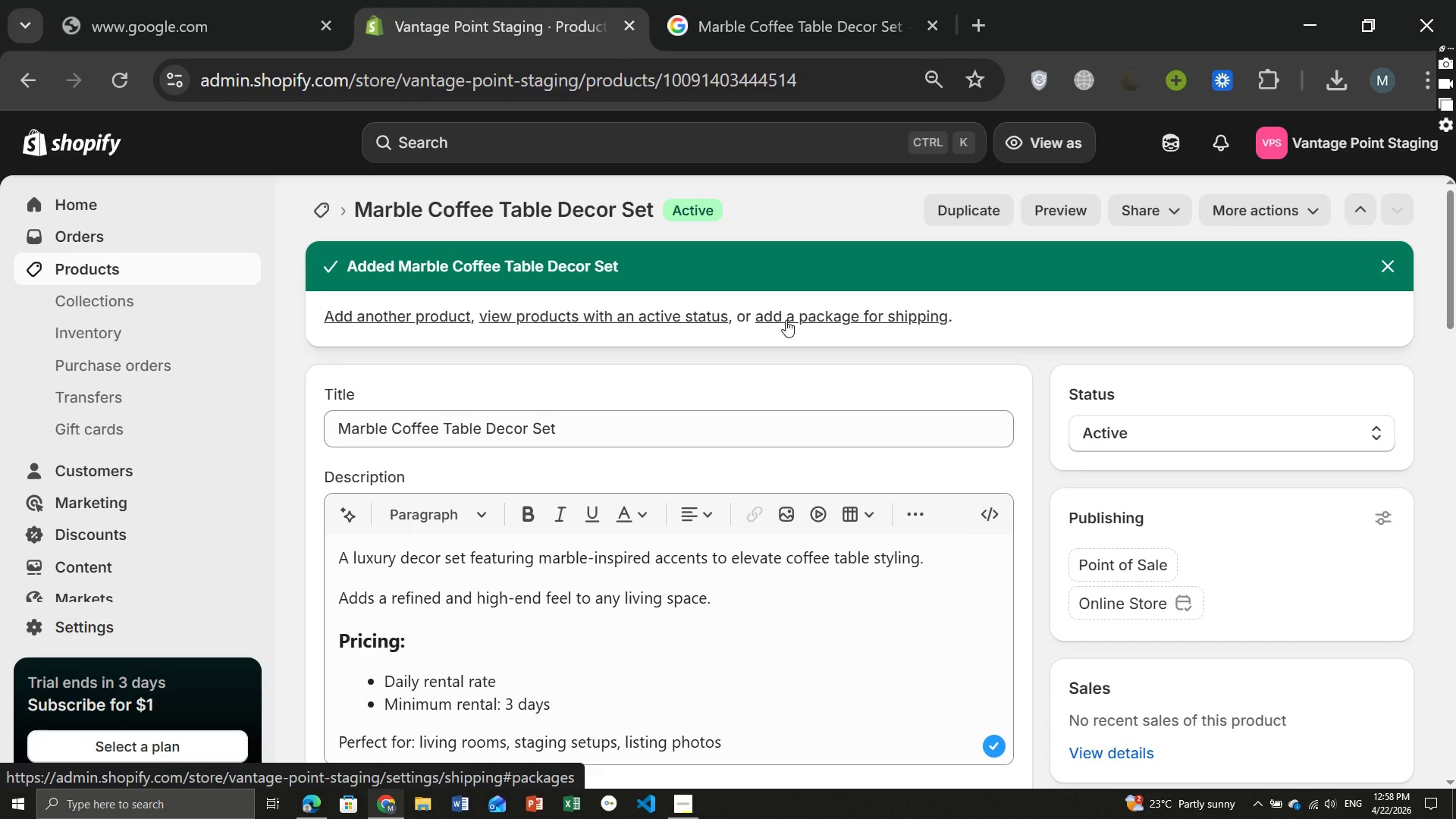 
left_click([86, 497])
 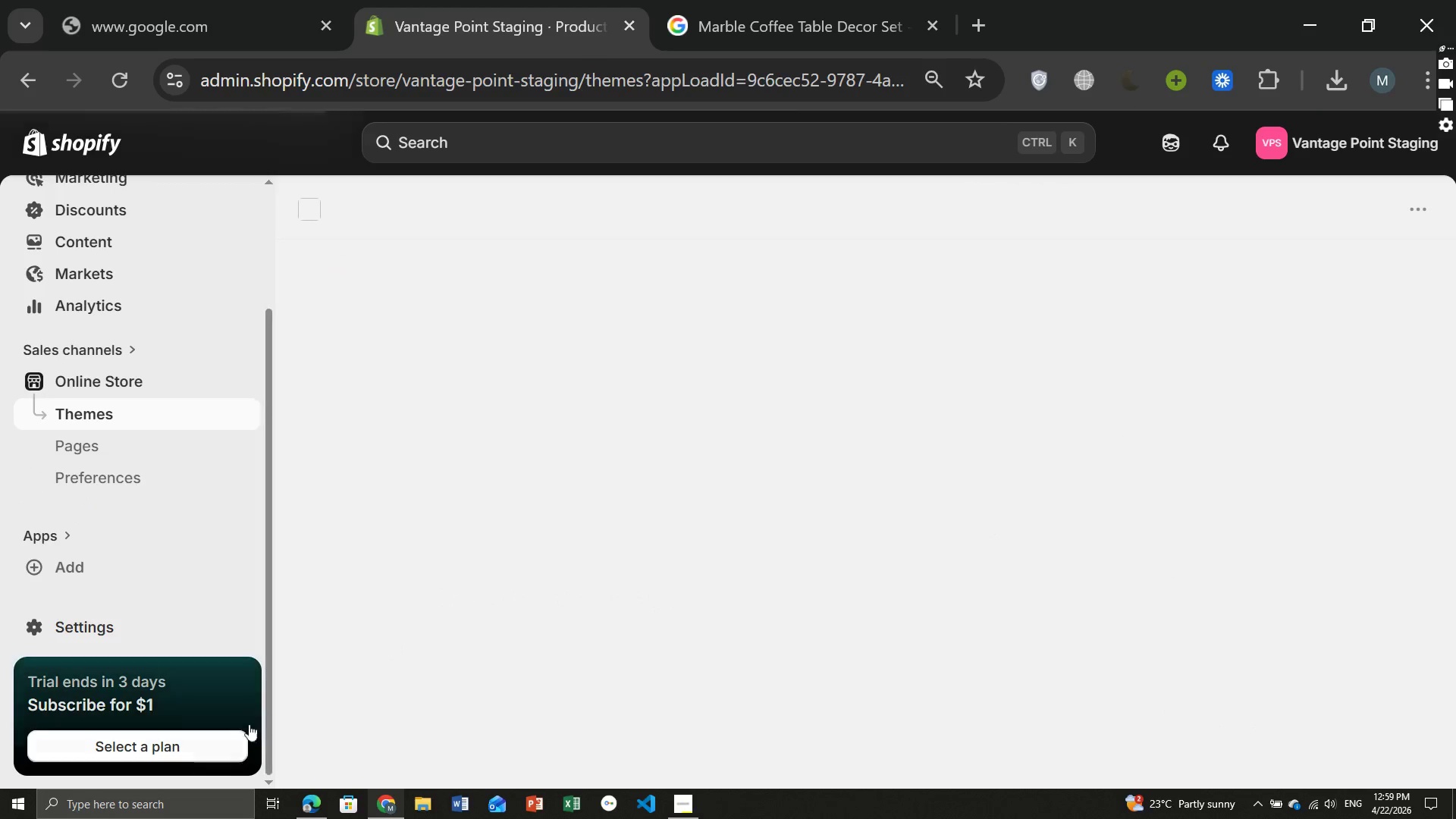 
wait(7.09)
 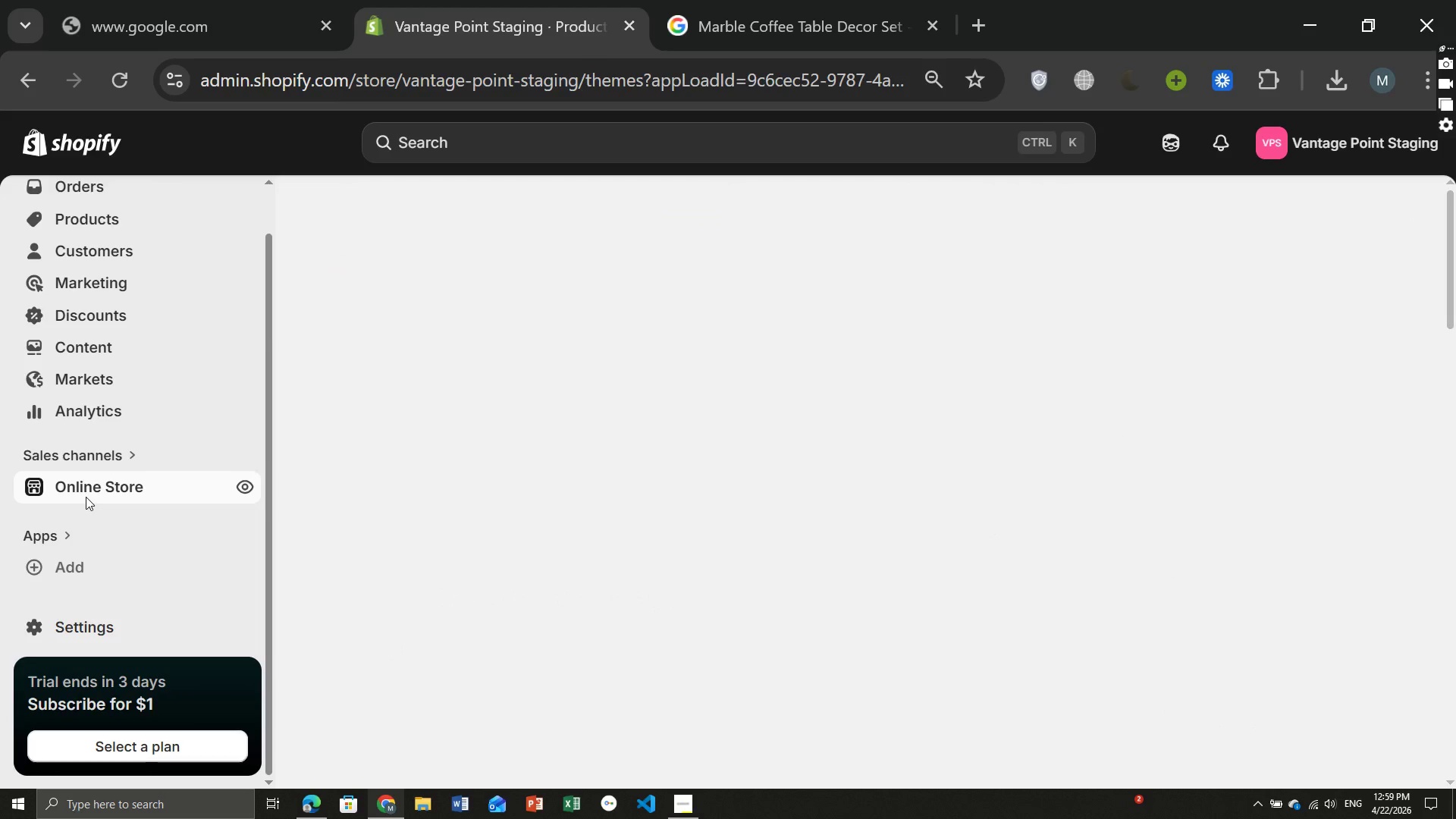 
left_click([686, 803])